 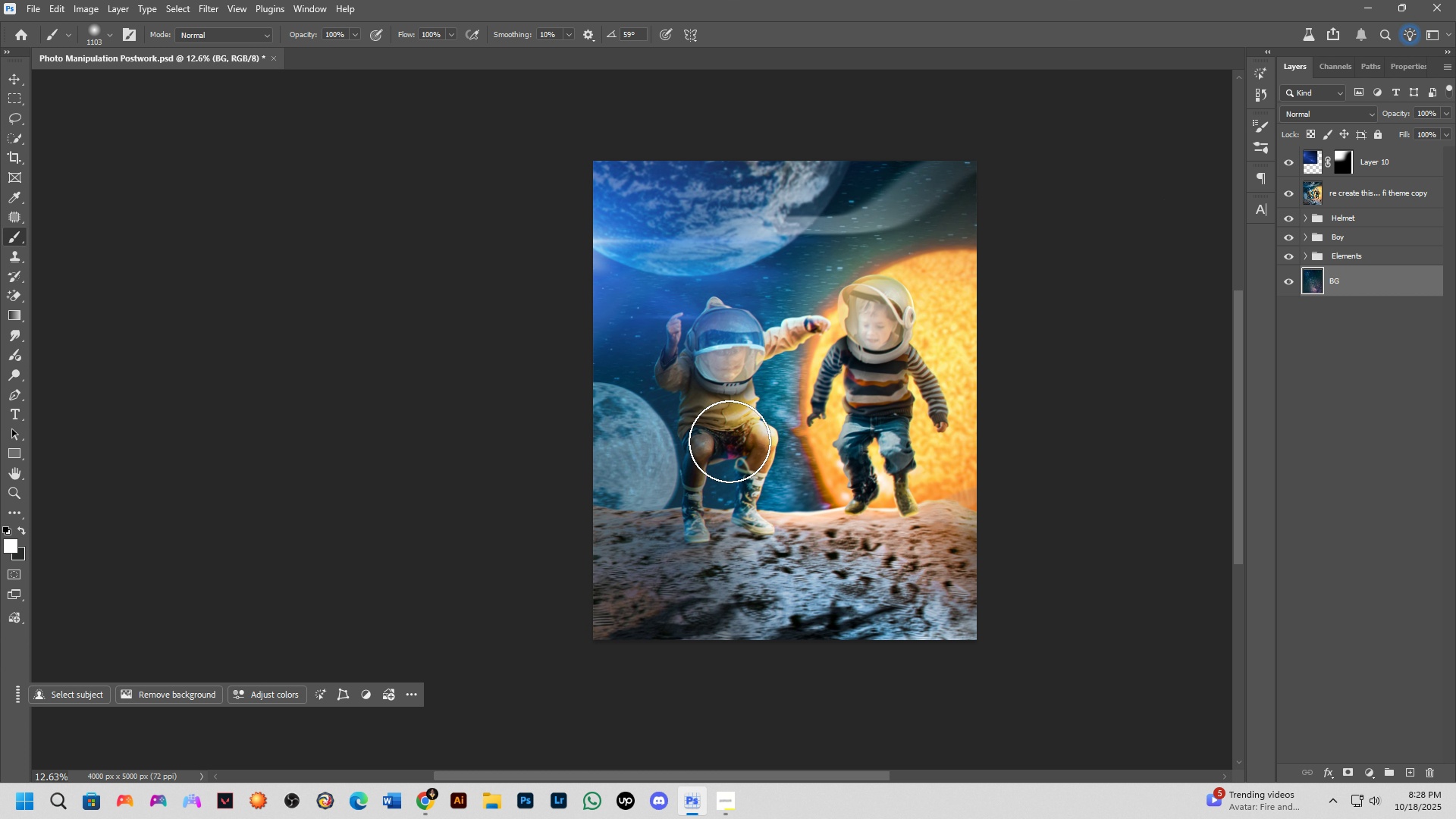 
scroll: coordinate [640, 309], scroll_direction: up, amount: 14.0
 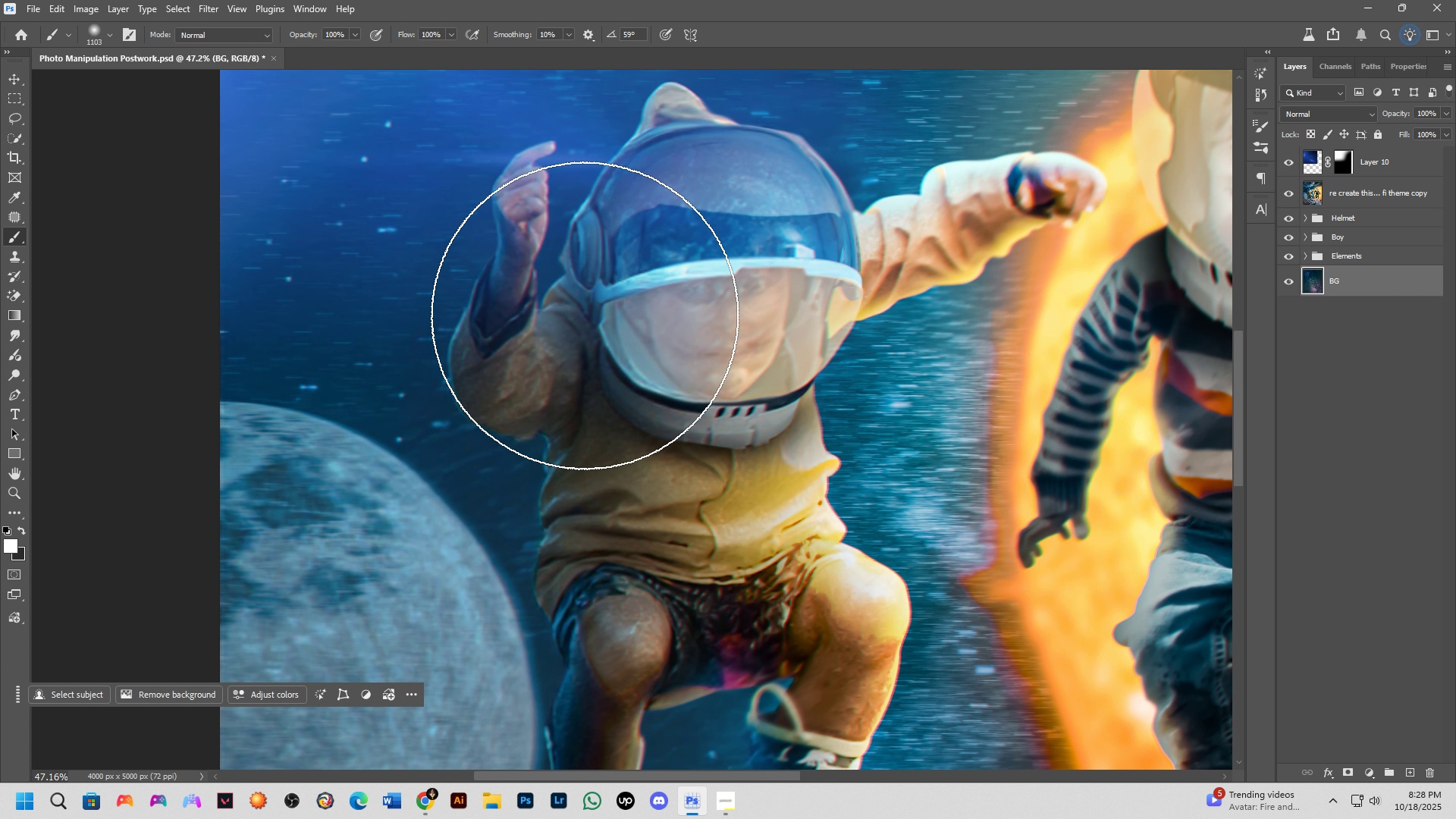 
scroll: coordinate [692, 403], scroll_direction: down, amount: 12.0
 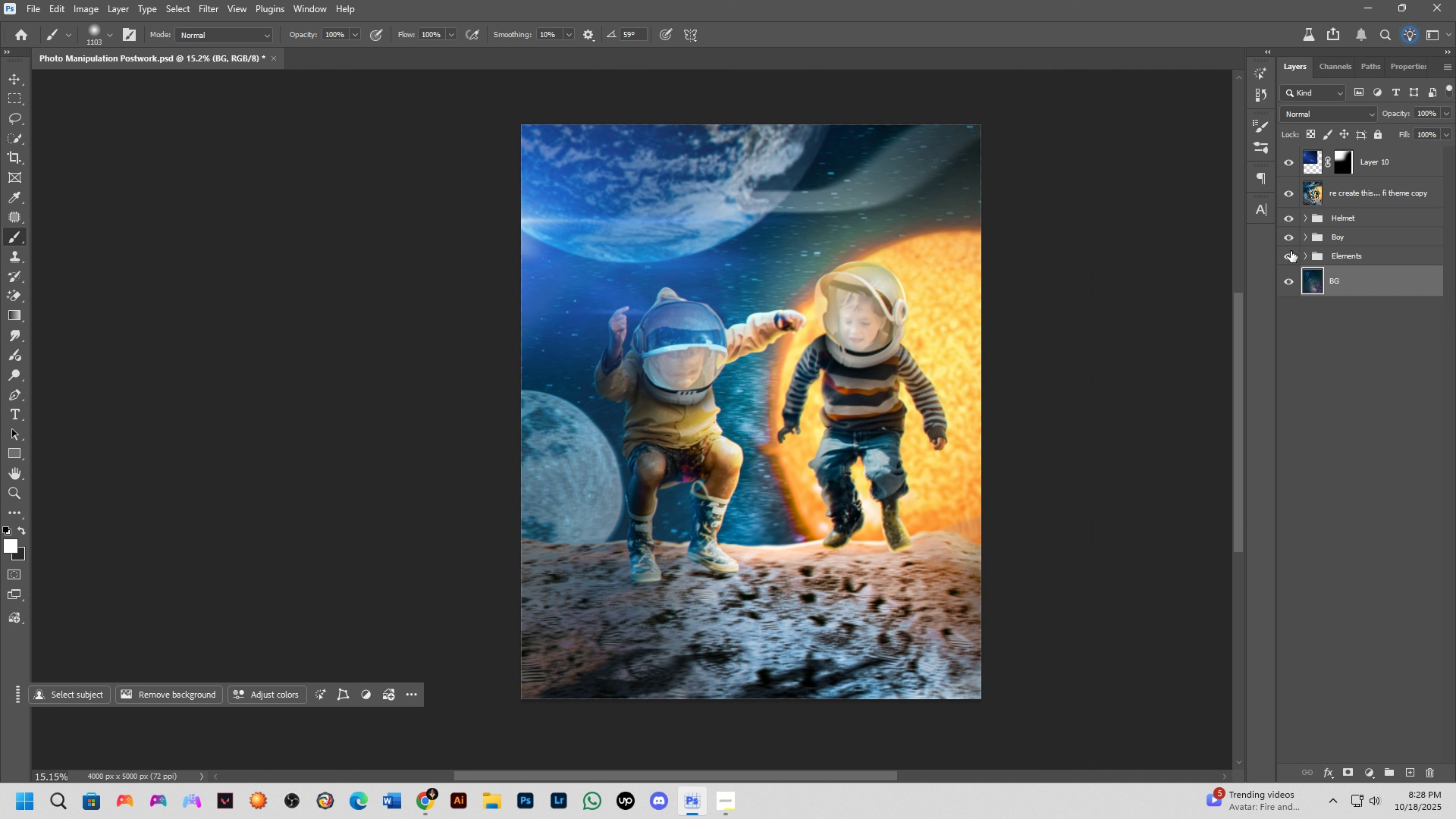 
left_click([1289, 252])
 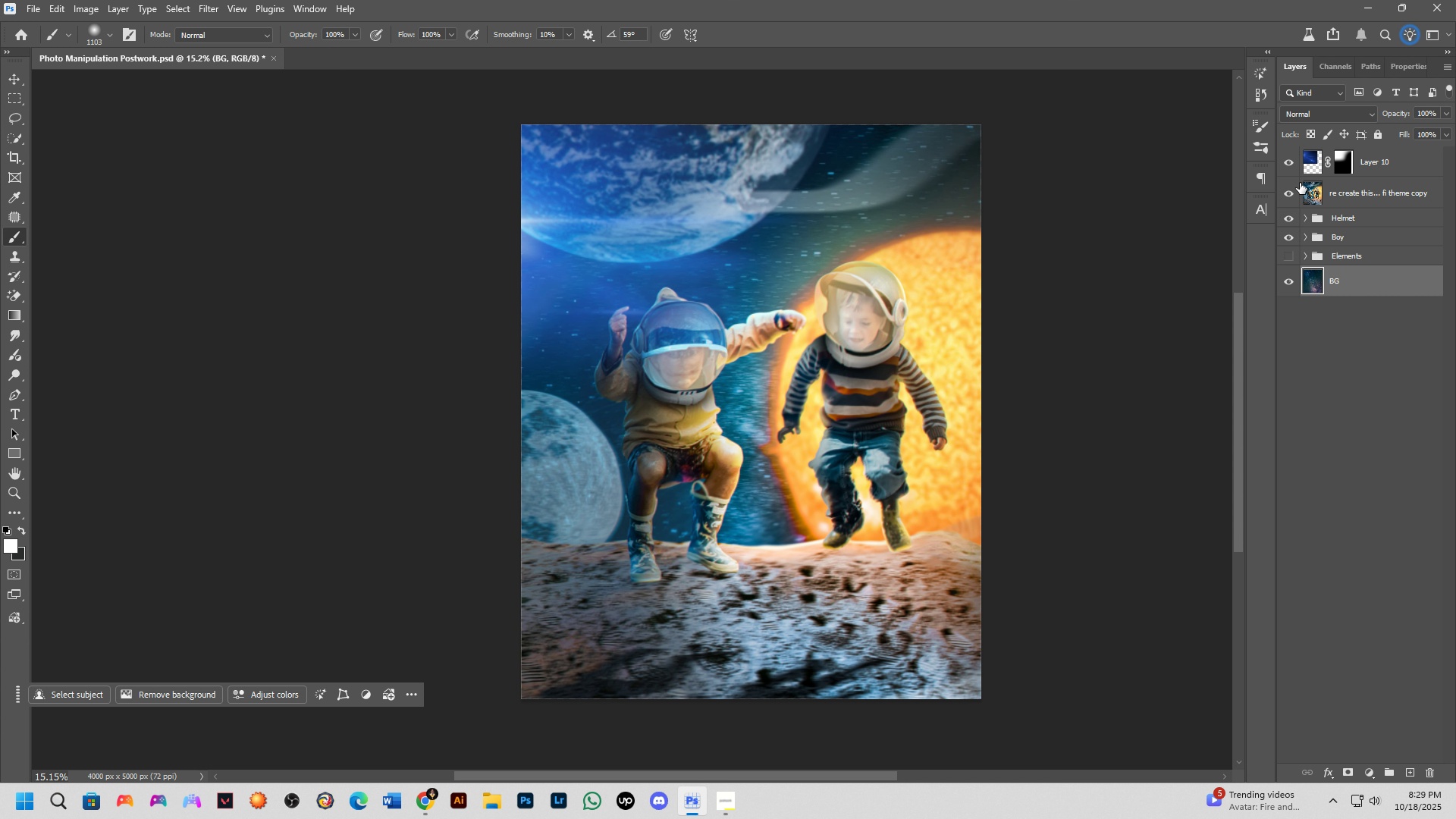 
left_click_drag(start_coordinate=[1287, 163], to_coordinate=[1288, 190])
 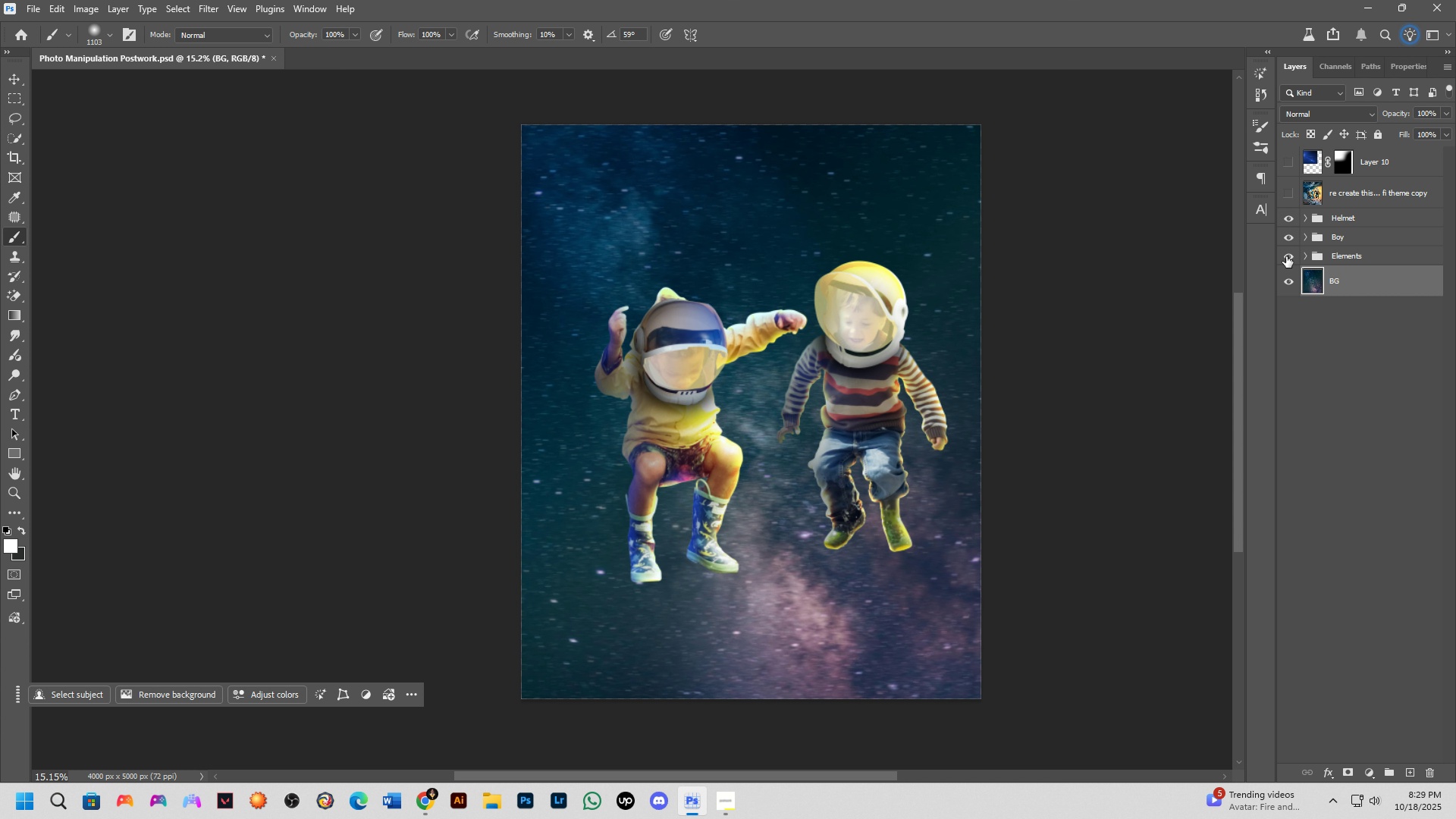 
double_click([1286, 256])
 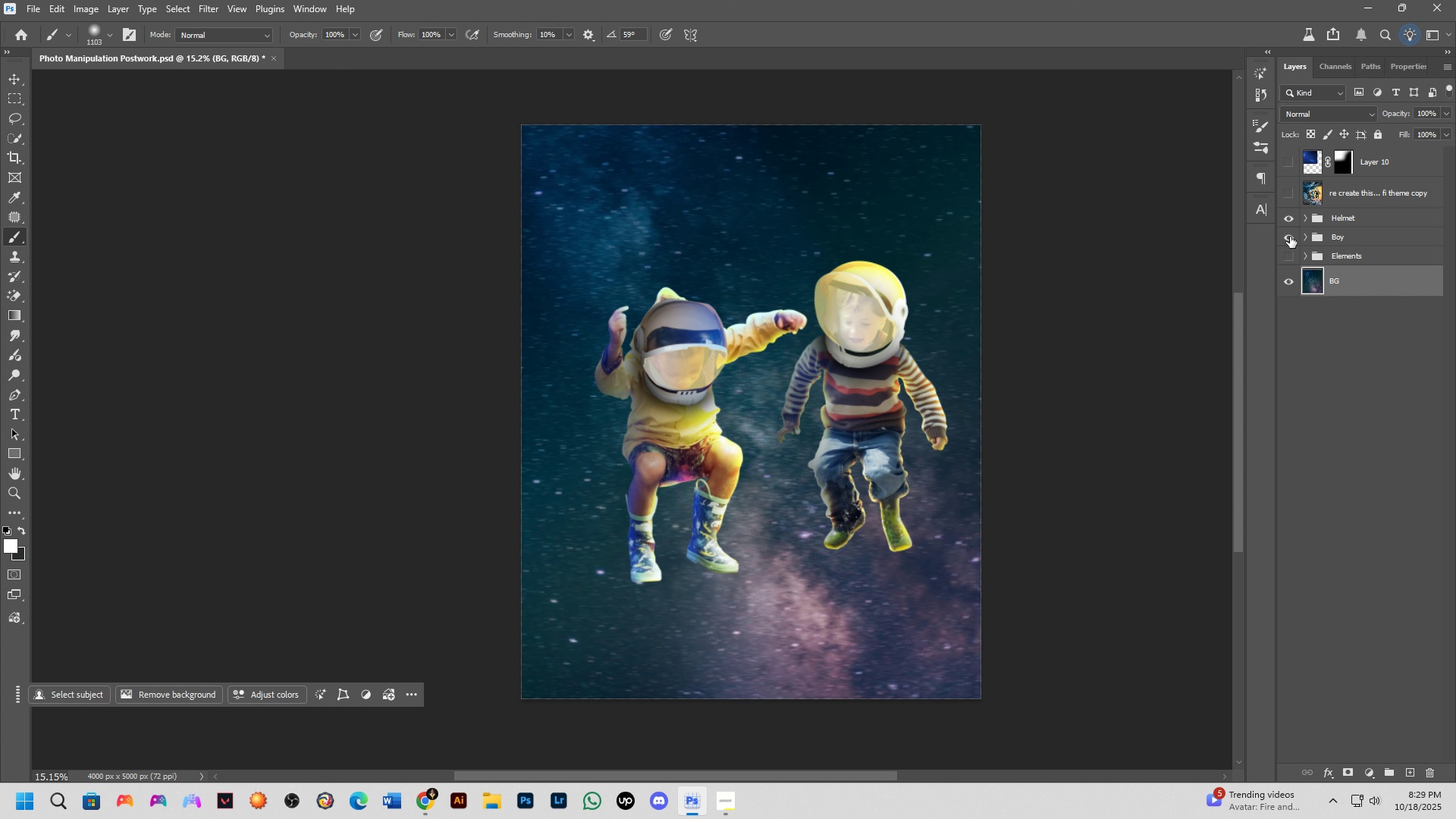 
left_click([1290, 235])
 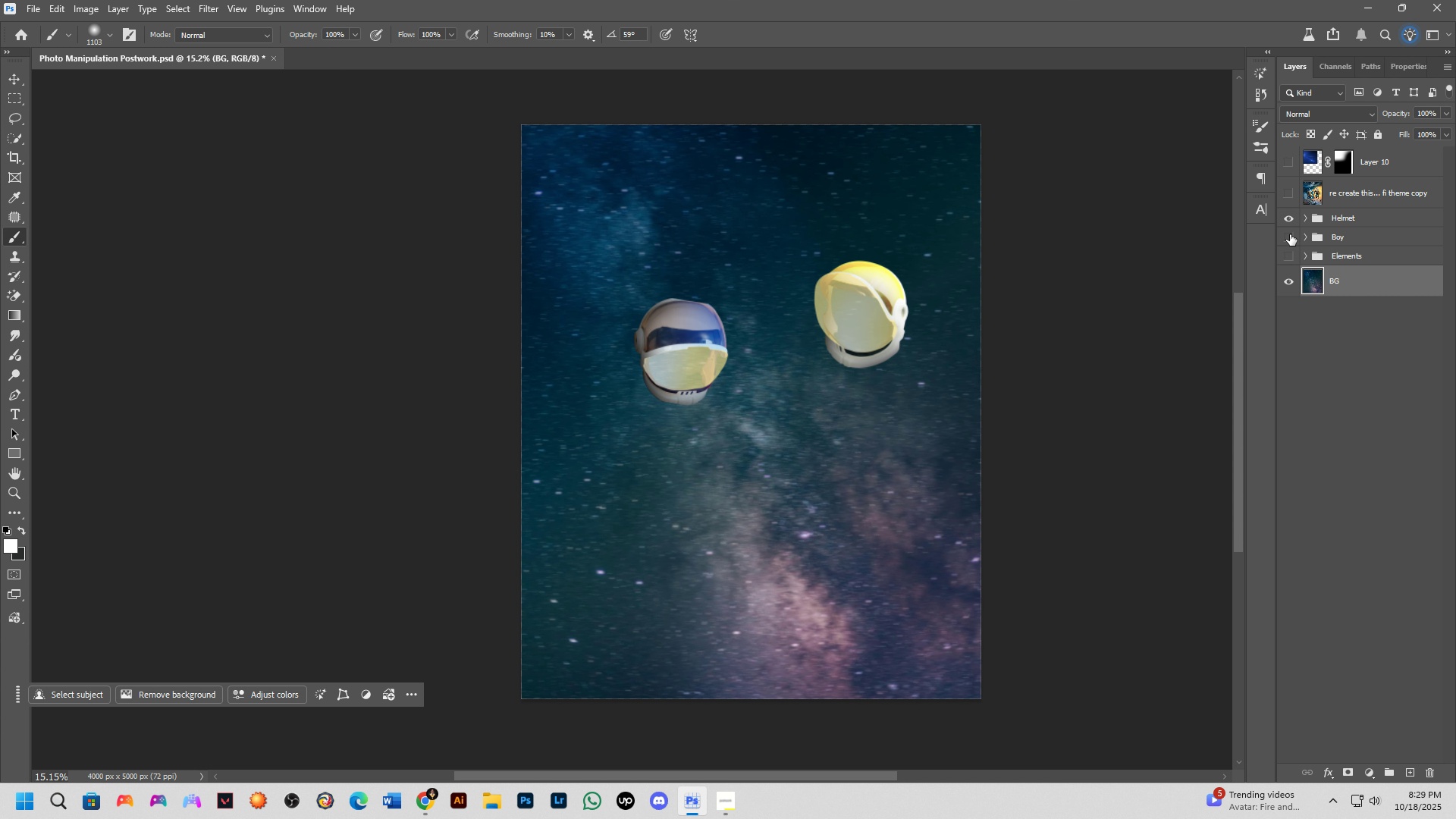 
left_click([1290, 234])
 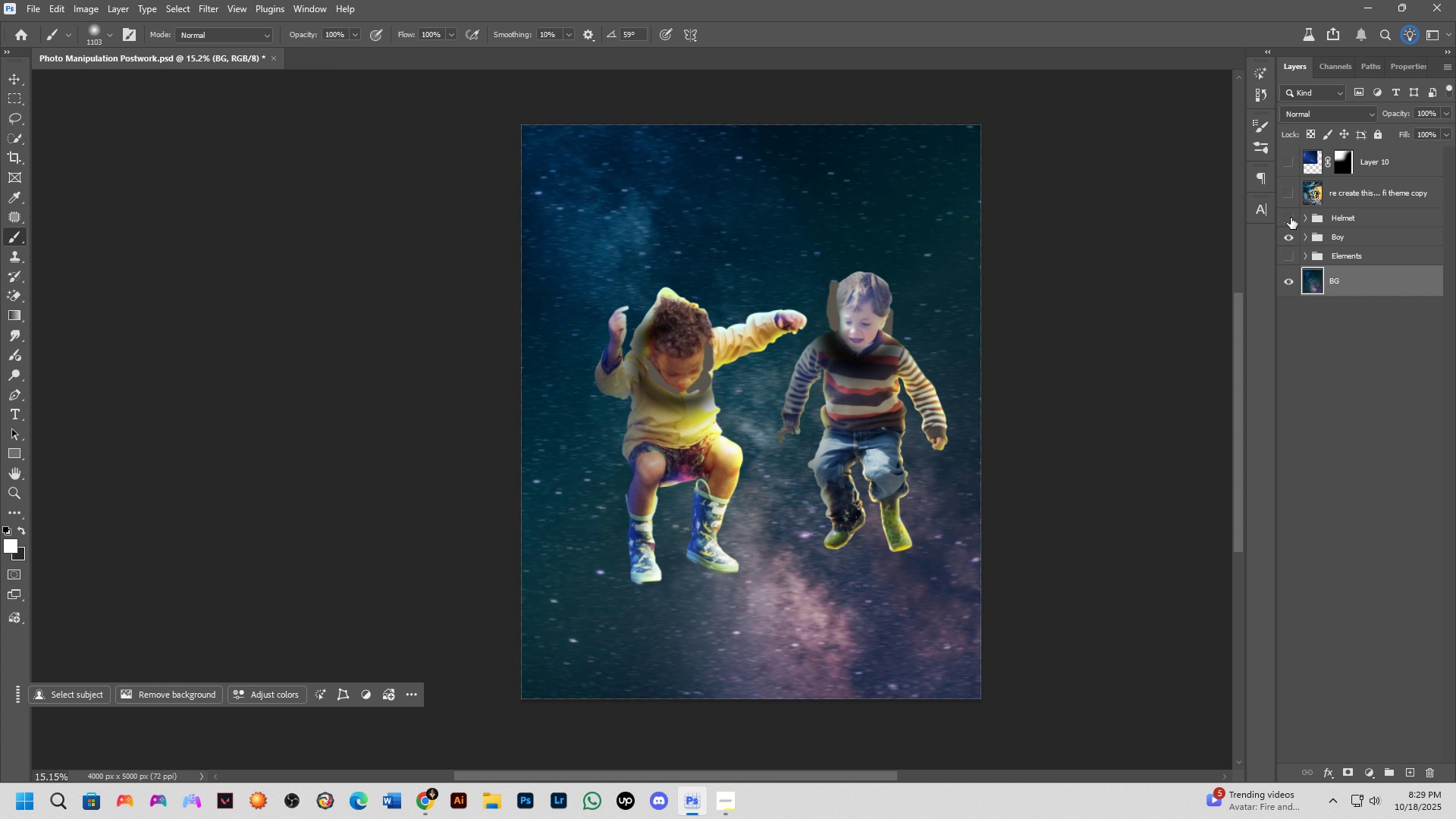 
double_click([1291, 218])
 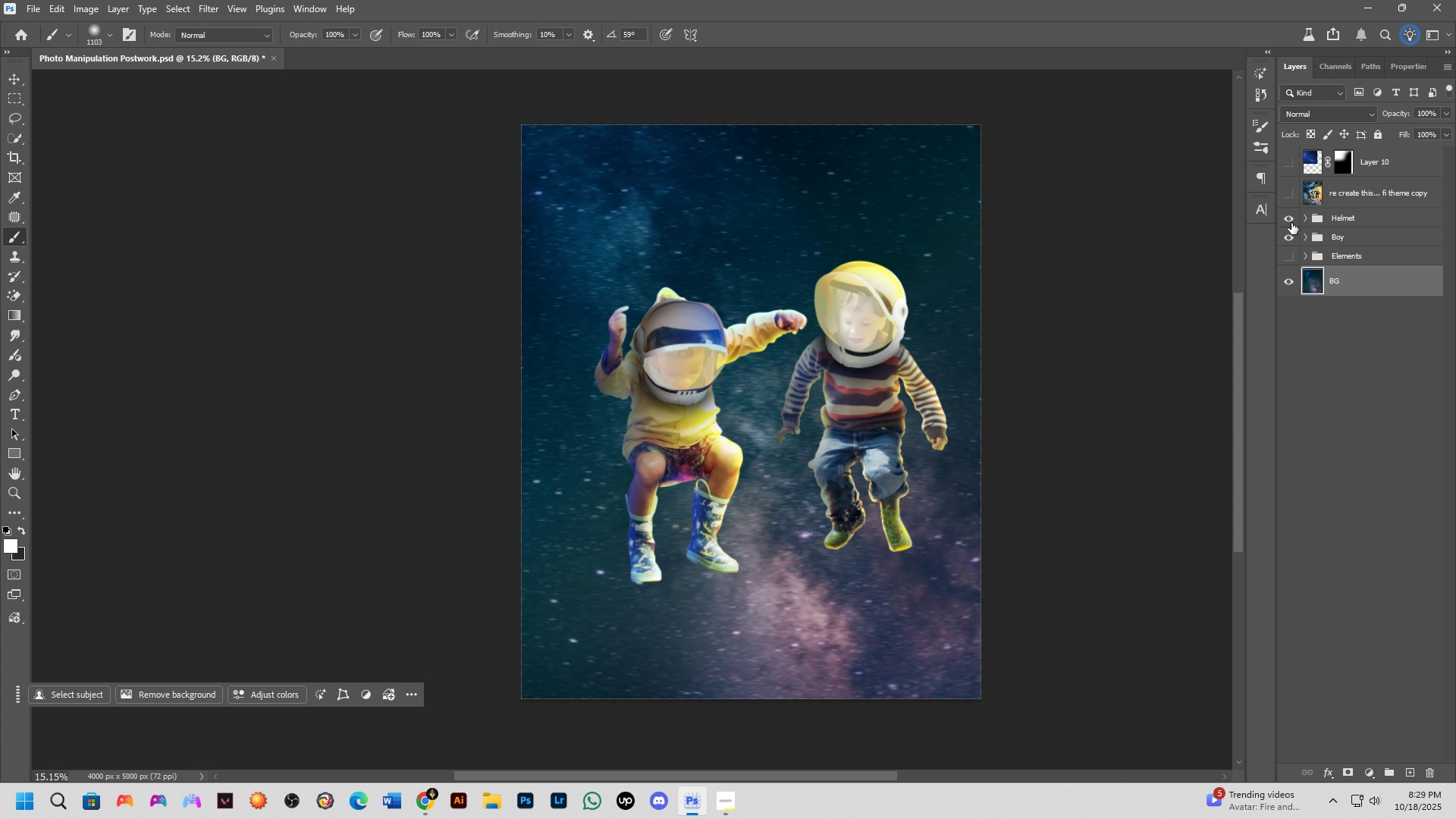 
left_click([1291, 223])
 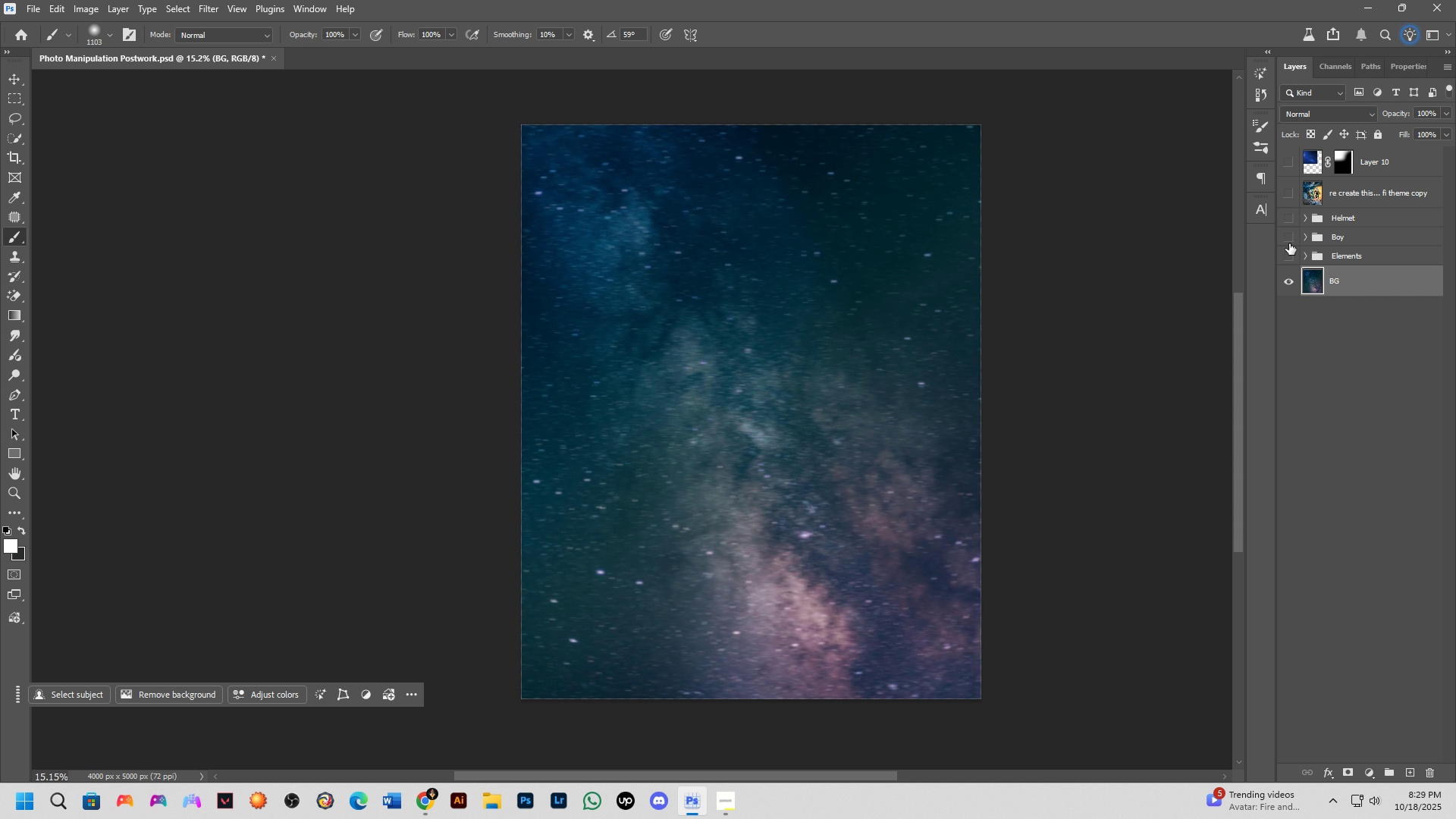 
double_click([1289, 243])
 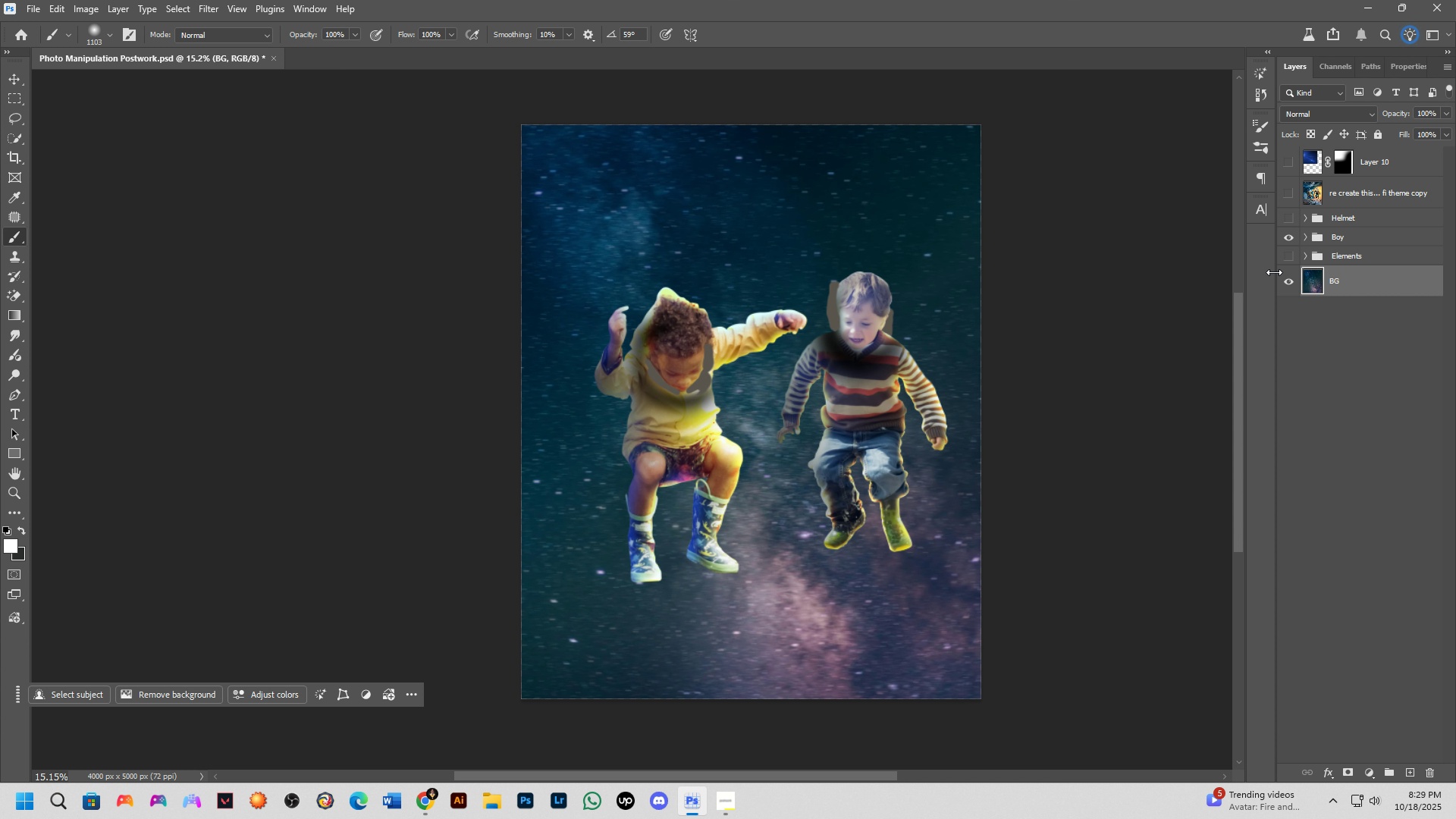 
wait(21.48)
 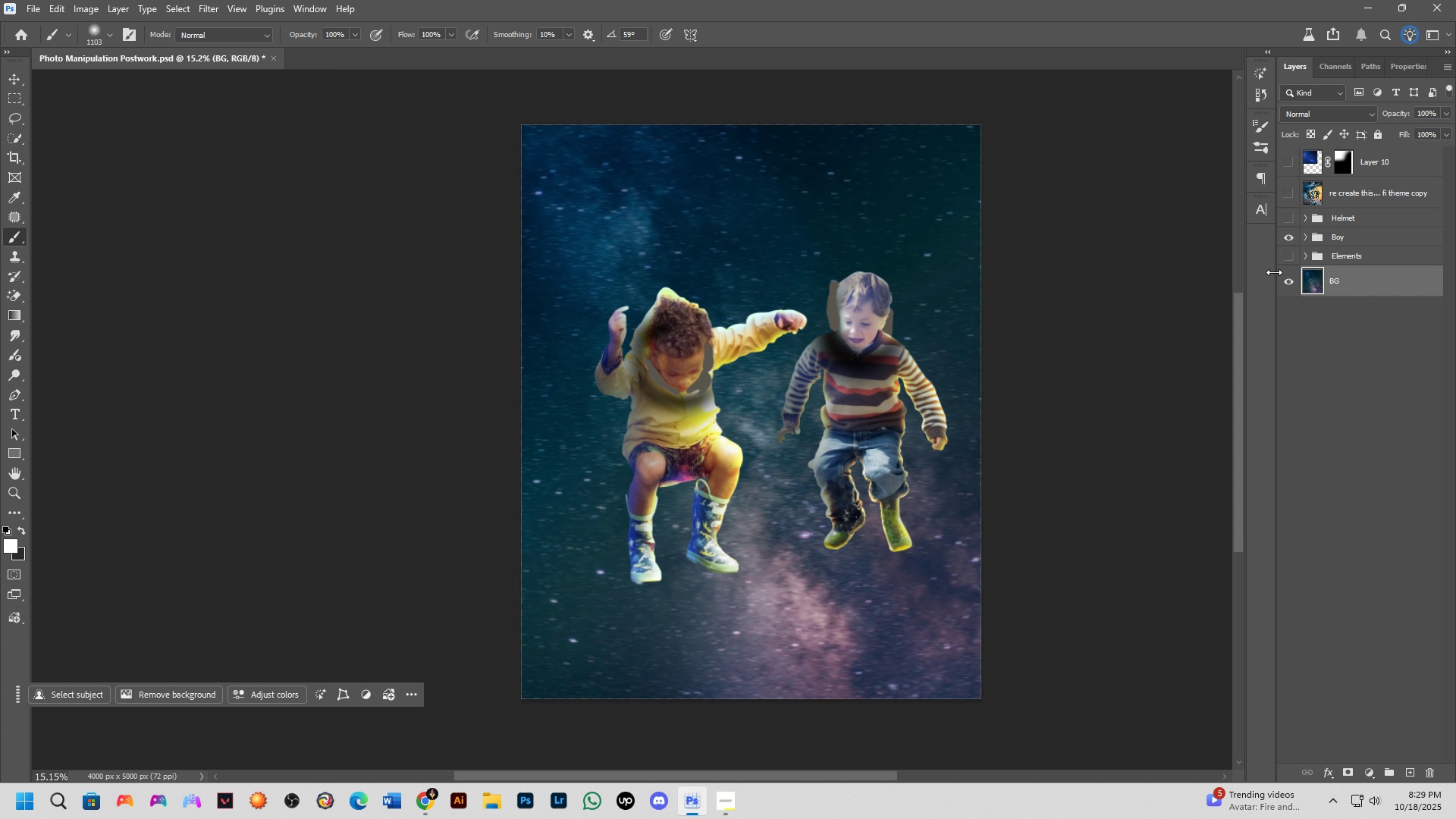 
left_click([1290, 258])
 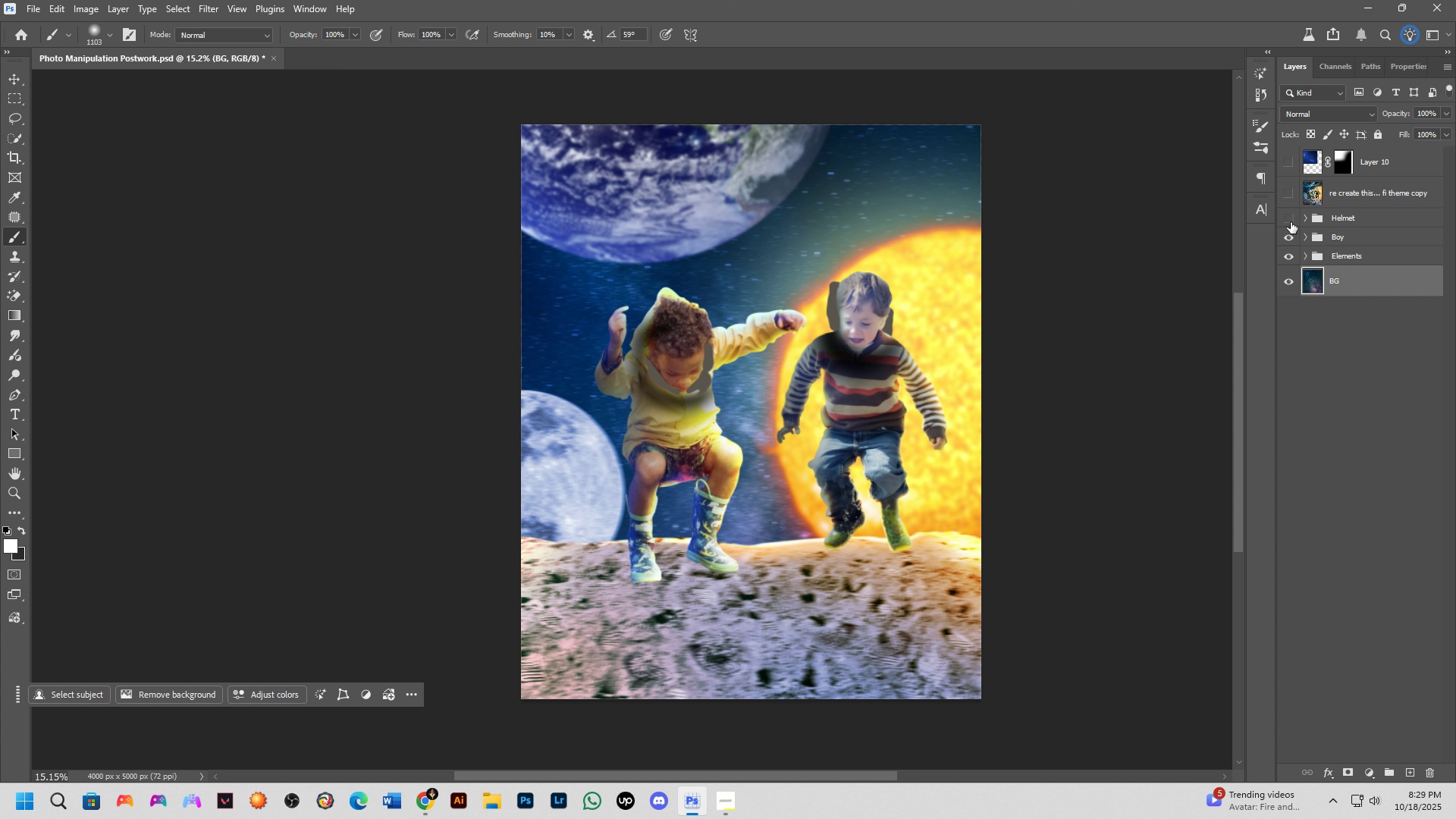 
left_click([1291, 222])
 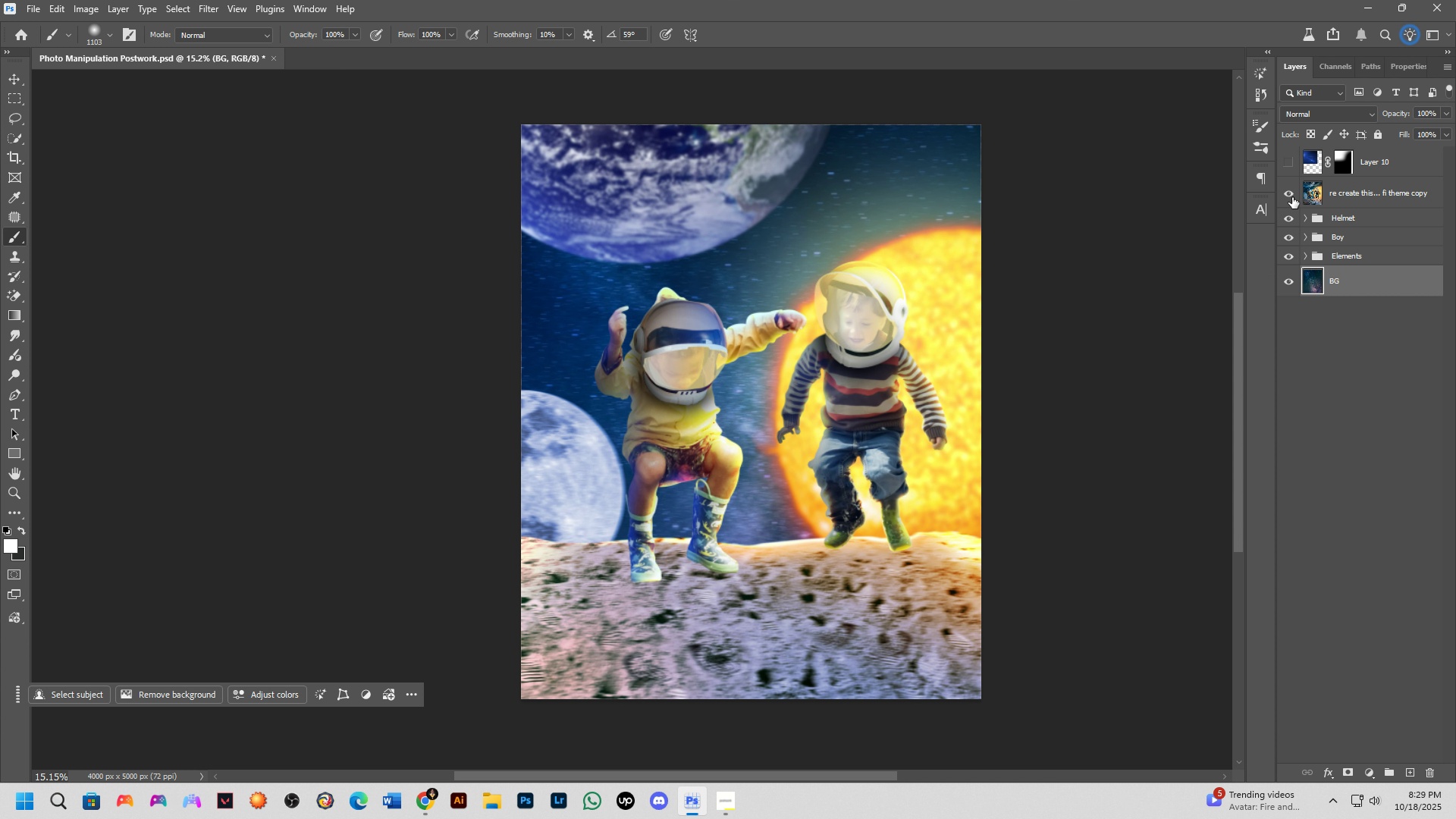 
left_click([1292, 197])
 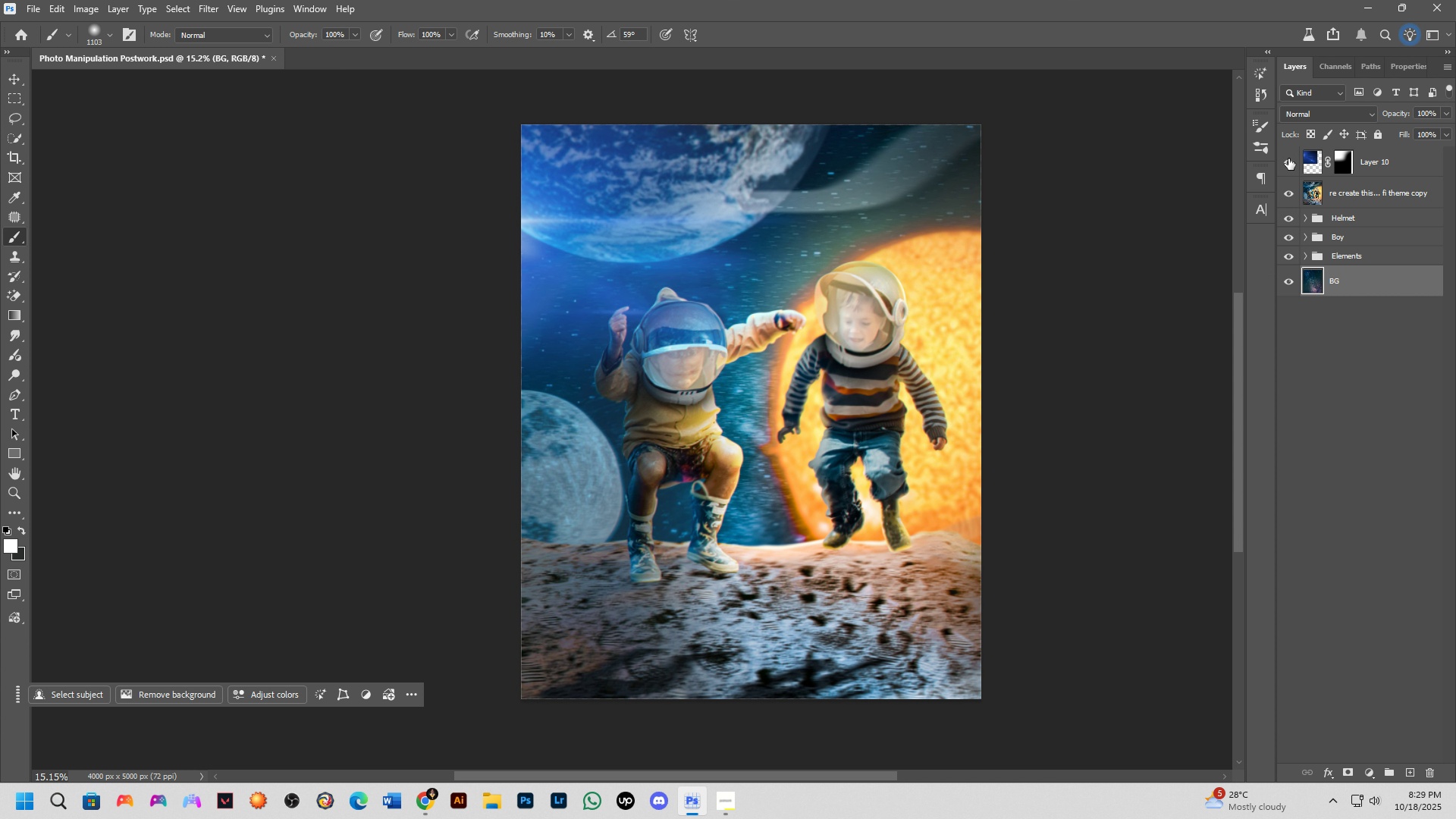 
double_click([1288, 158])
 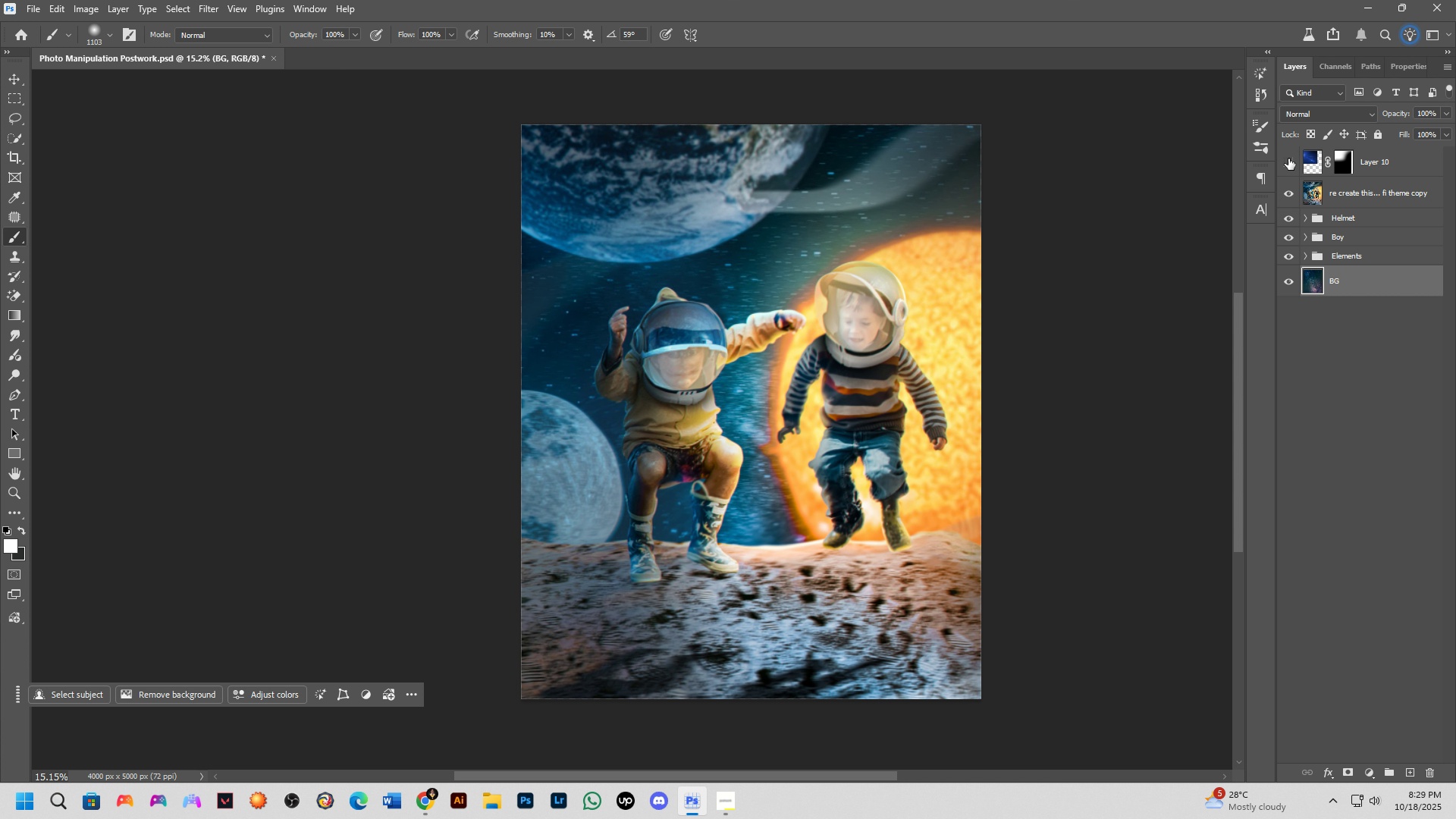 
triple_click([1288, 158])
 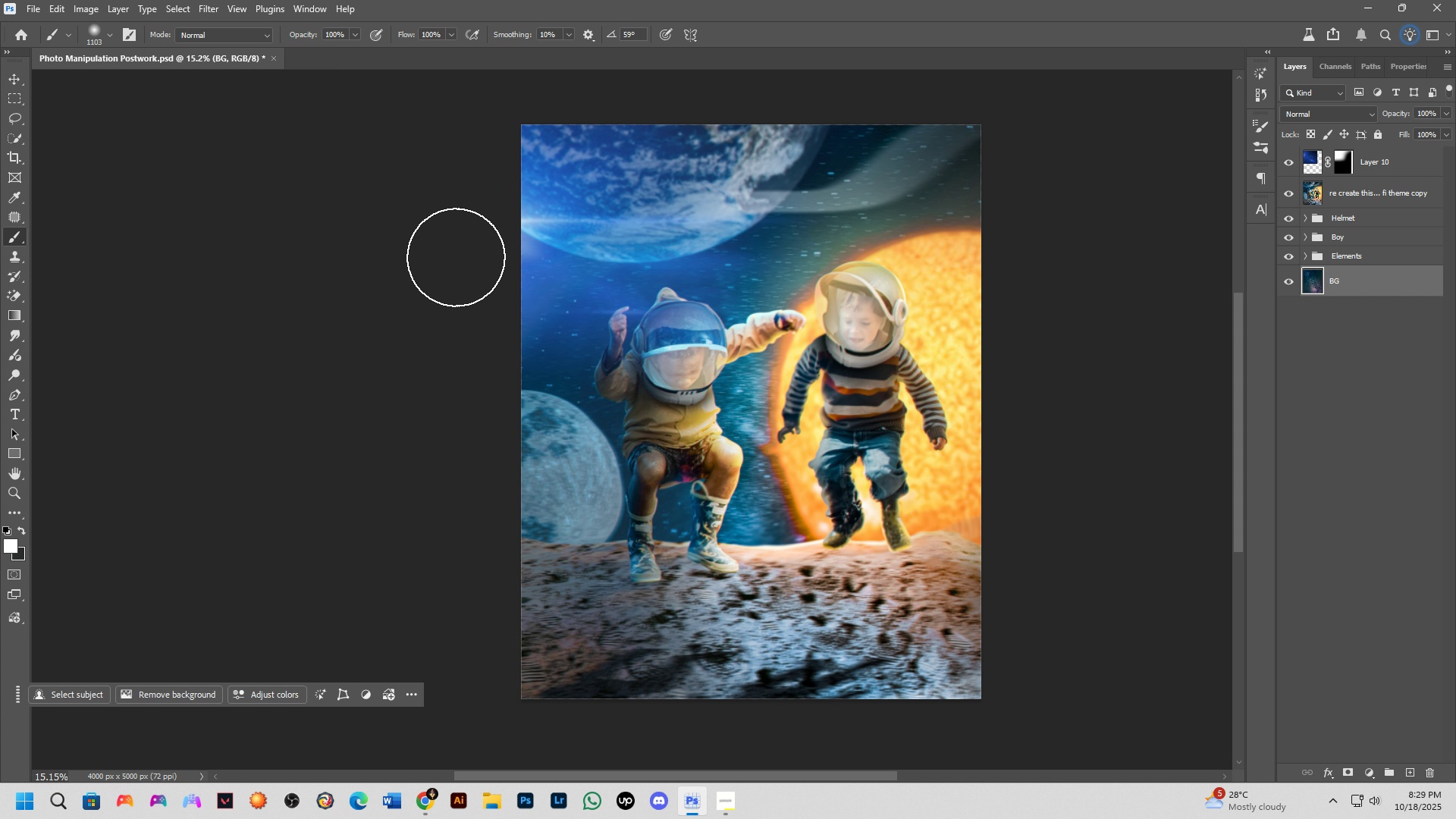 
hold_key(key=ShiftLeft, duration=0.34)
scroll: coordinate [717, 311], scroll_direction: down, amount: 2.0
 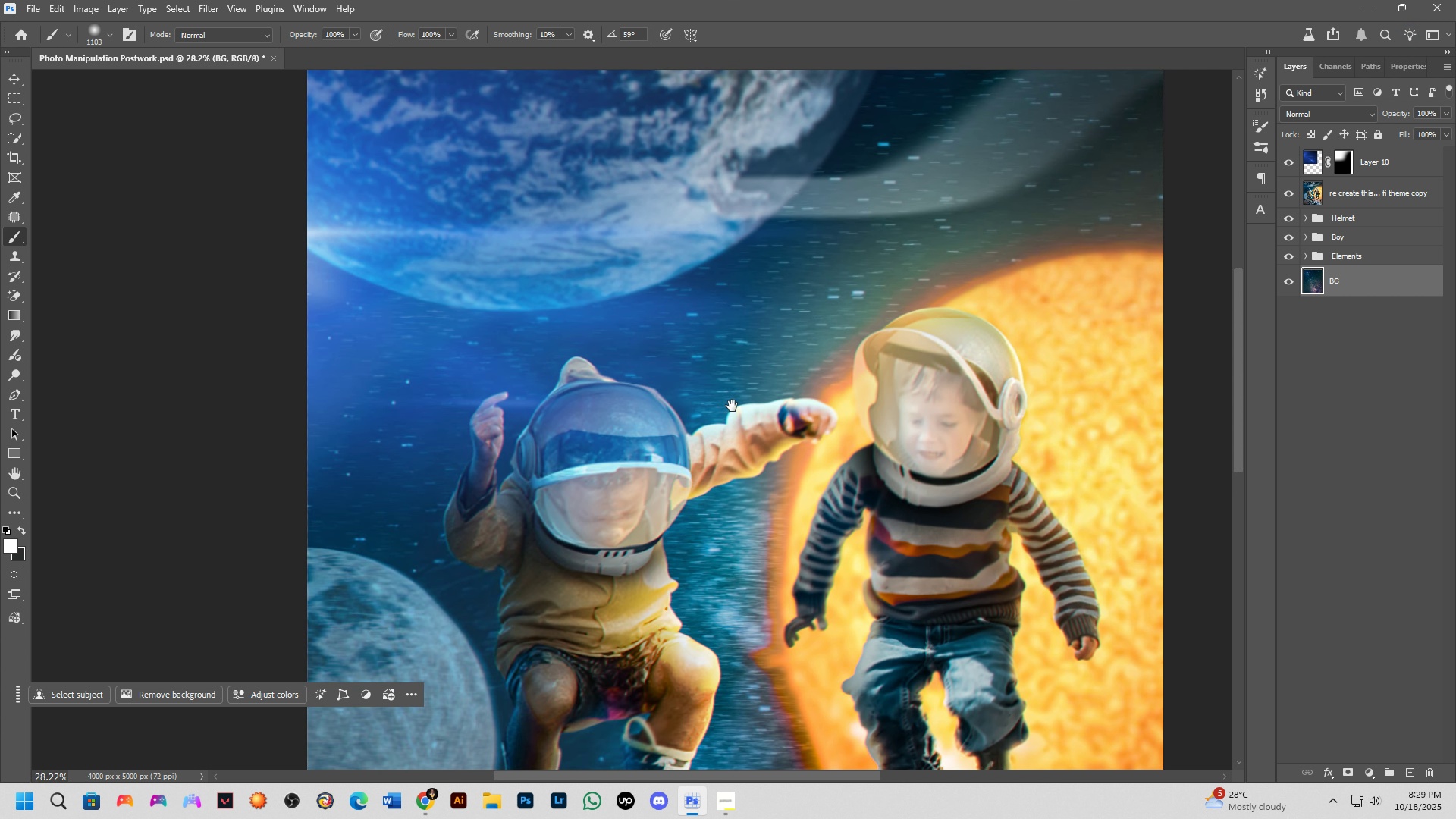 
hold_key(key=Space, duration=0.49)
 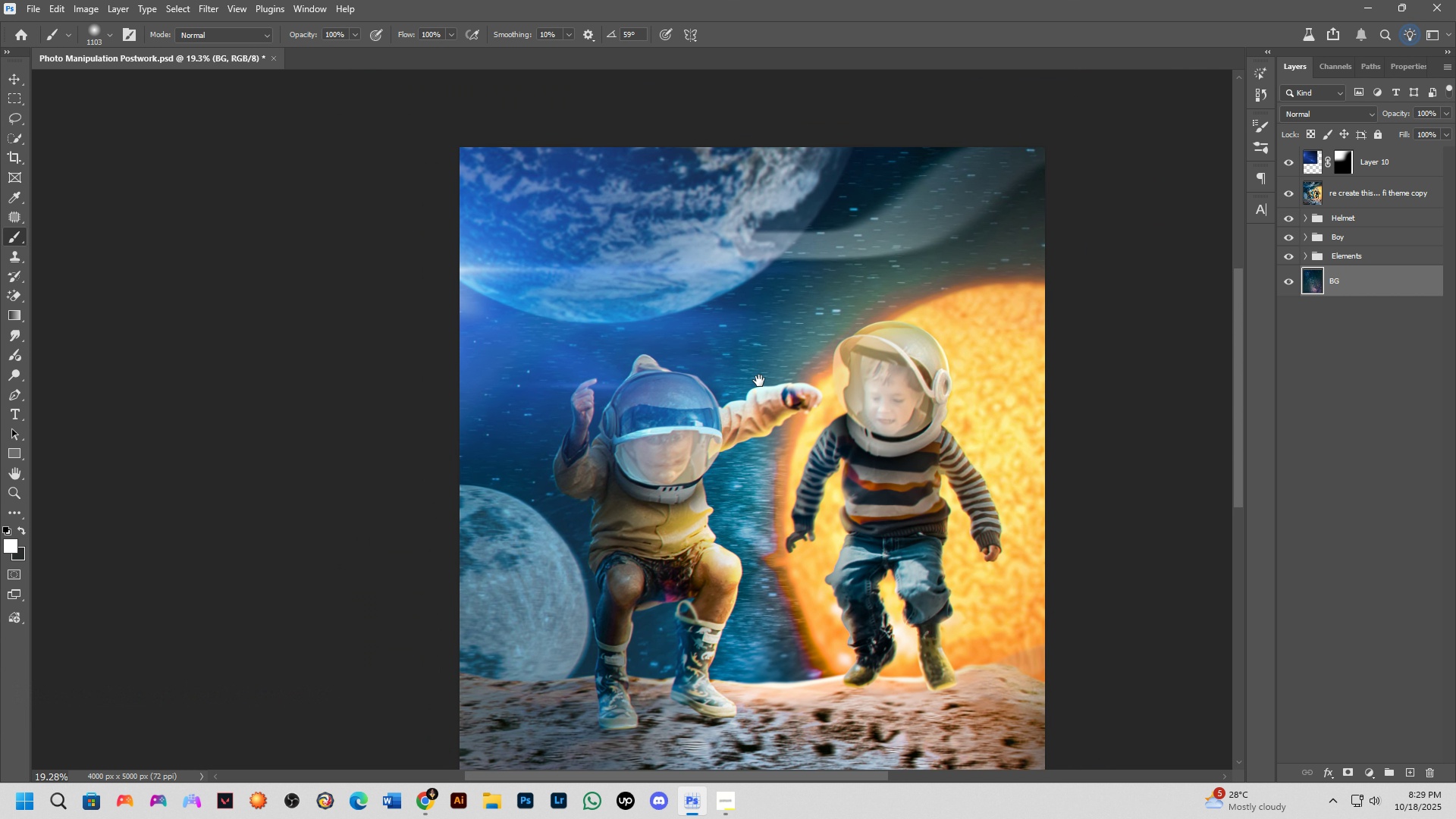 
left_click_drag(start_coordinate=[732, 406], to_coordinate=[745, 367])
 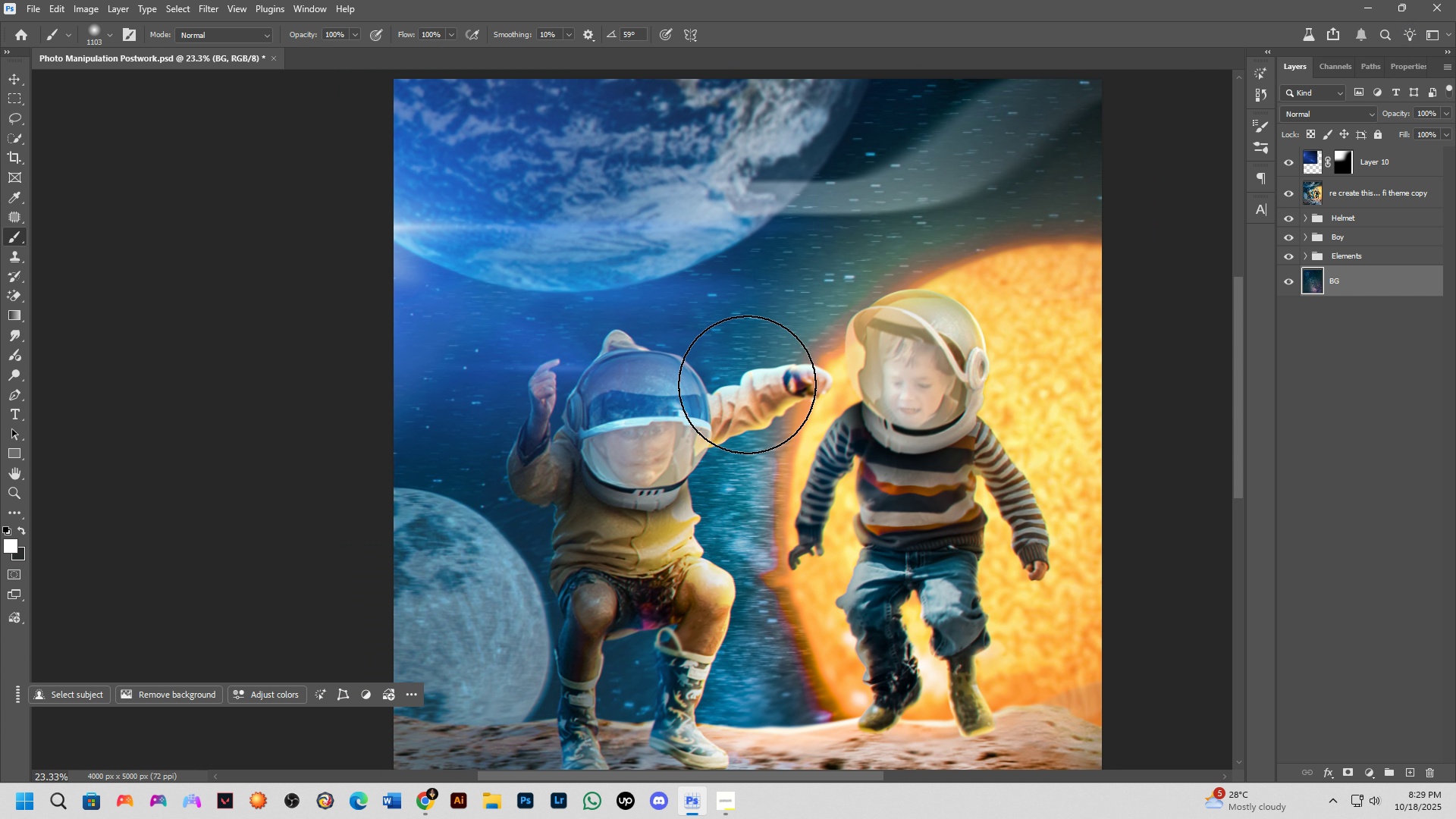 
scroll: coordinate [747, 387], scroll_direction: down, amount: 4.0
 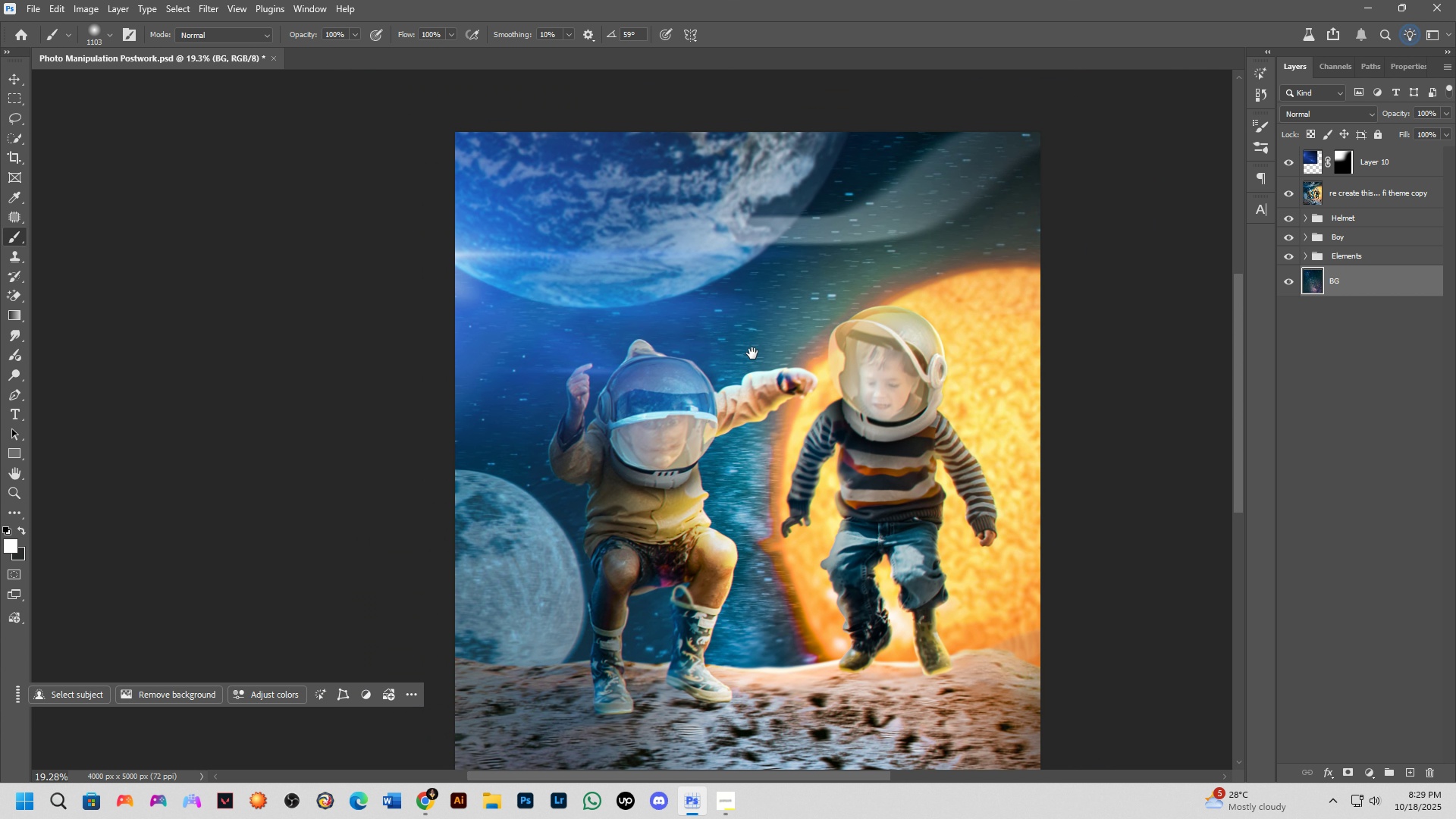 
hold_key(key=Space, duration=0.49)
 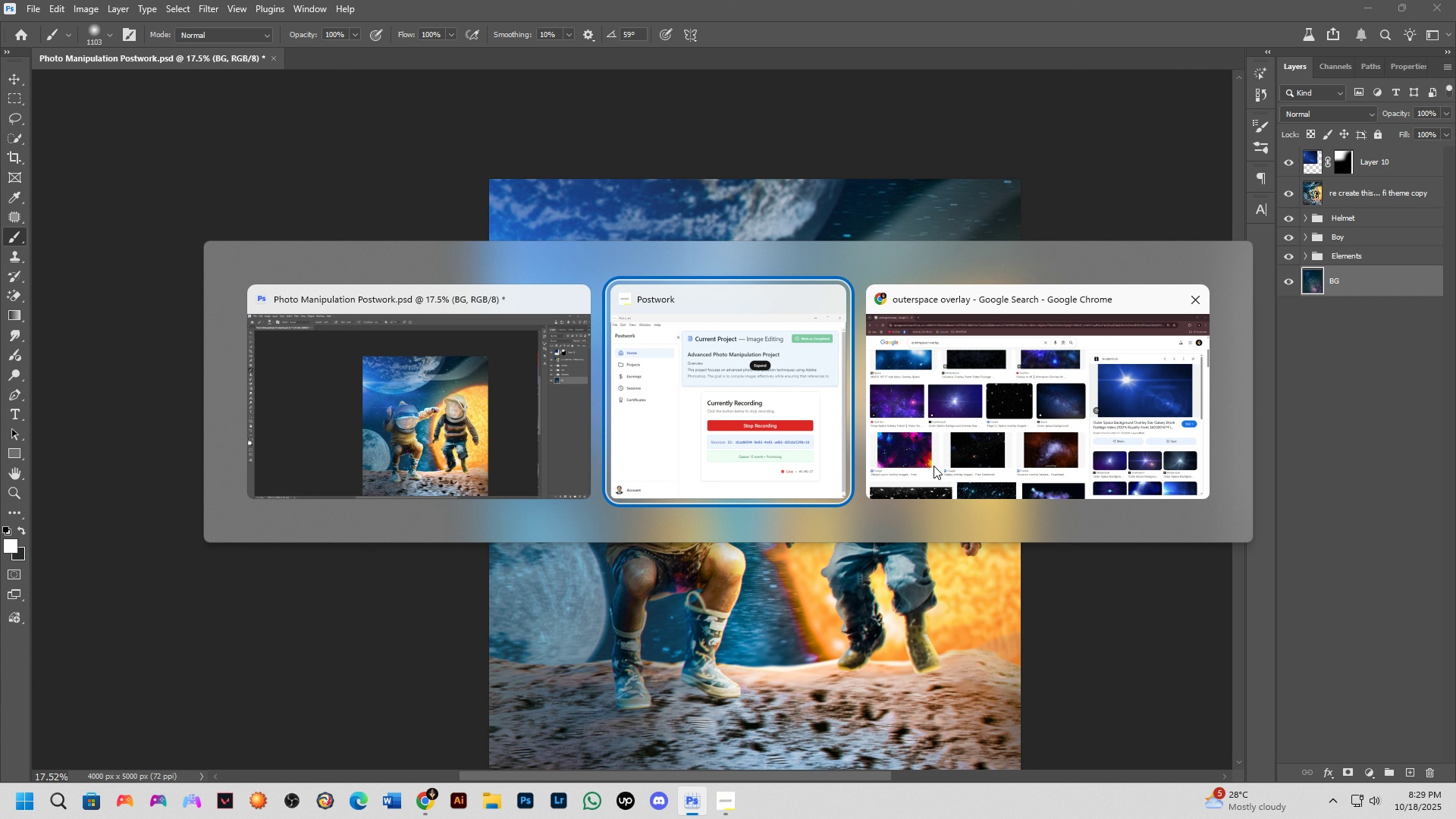 
left_click_drag(start_coordinate=[752, 353], to_coordinate=[759, 381])
 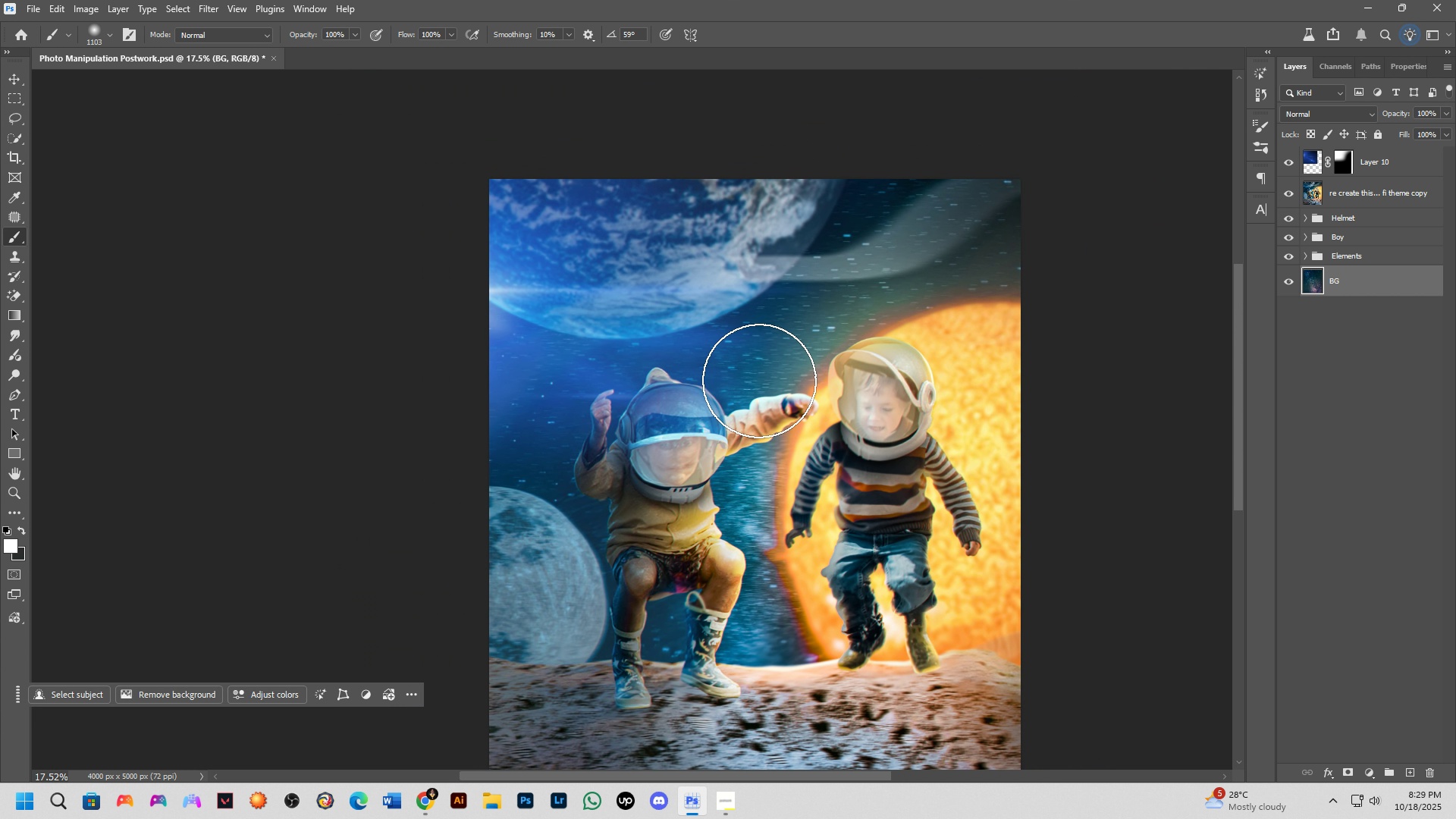 